 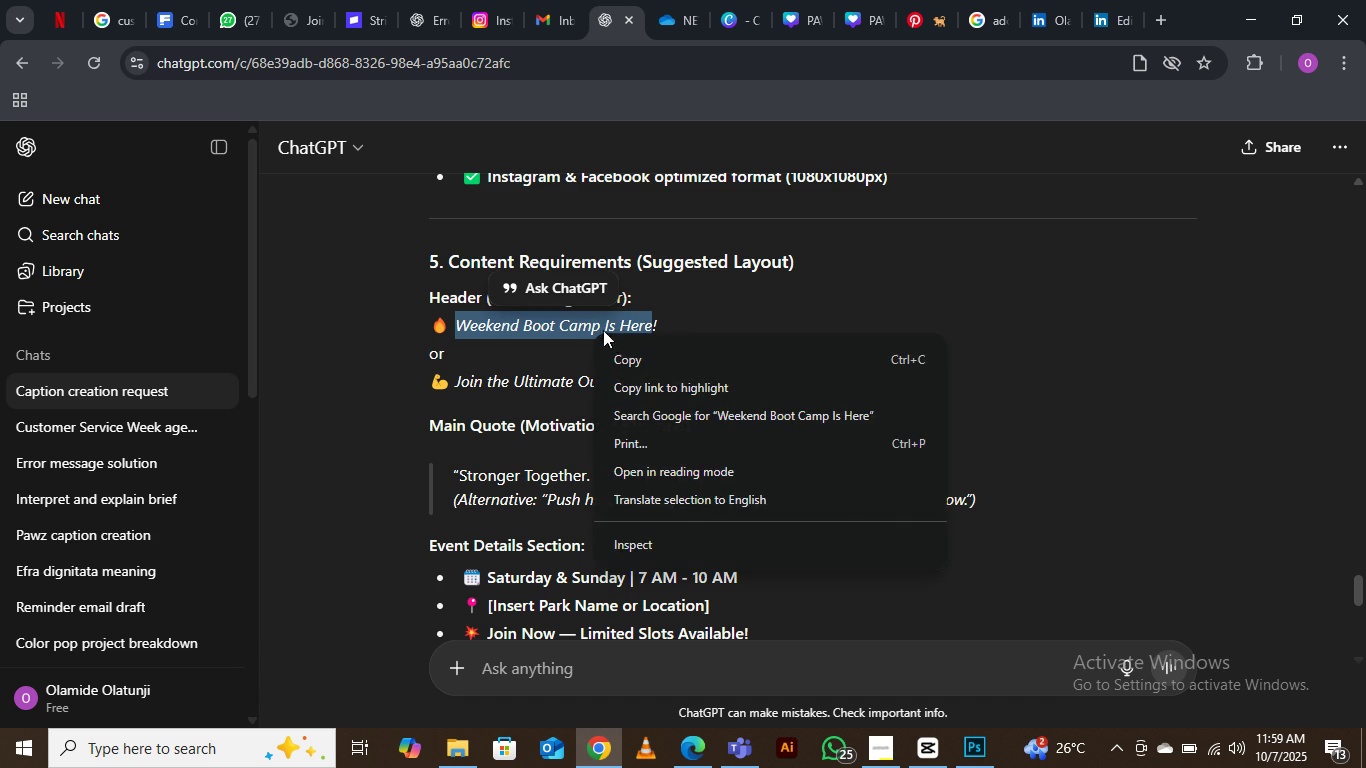 
left_click([622, 351])
 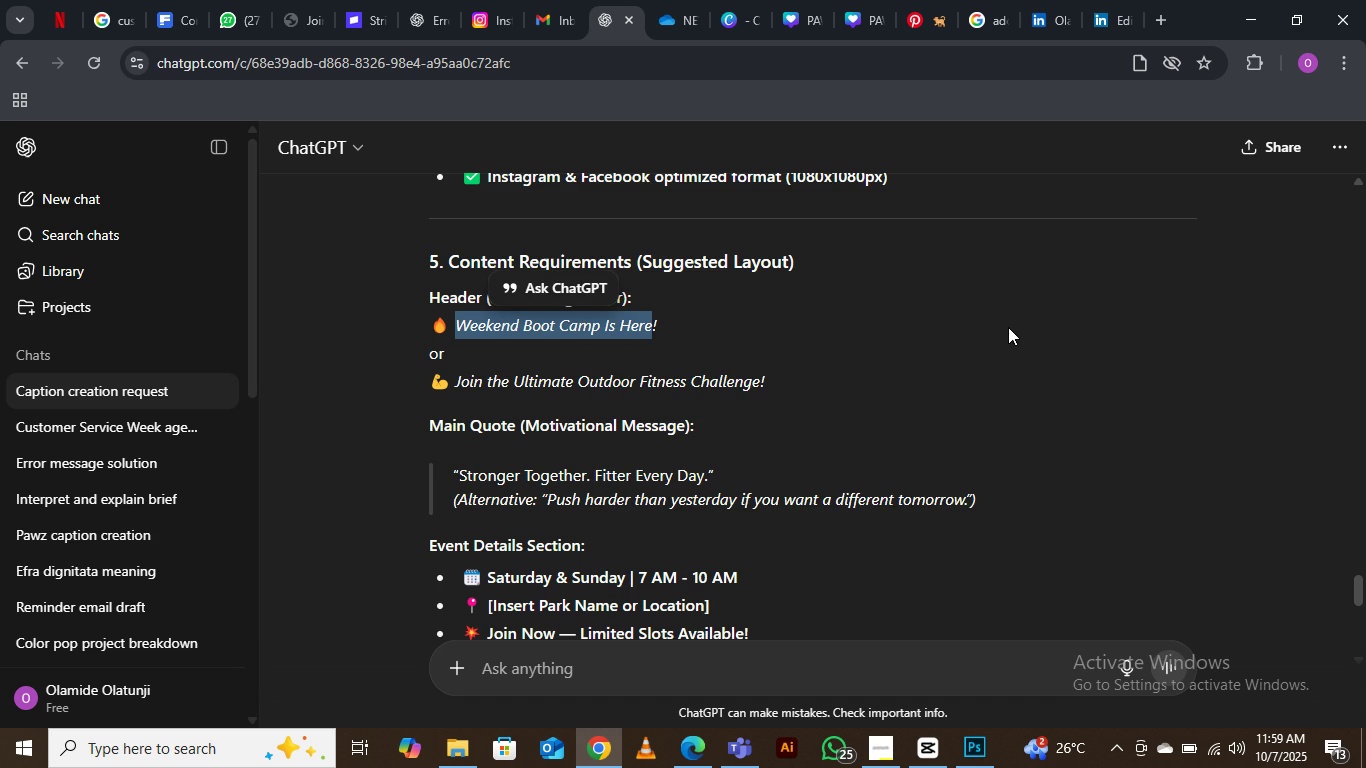 
wait(13.43)
 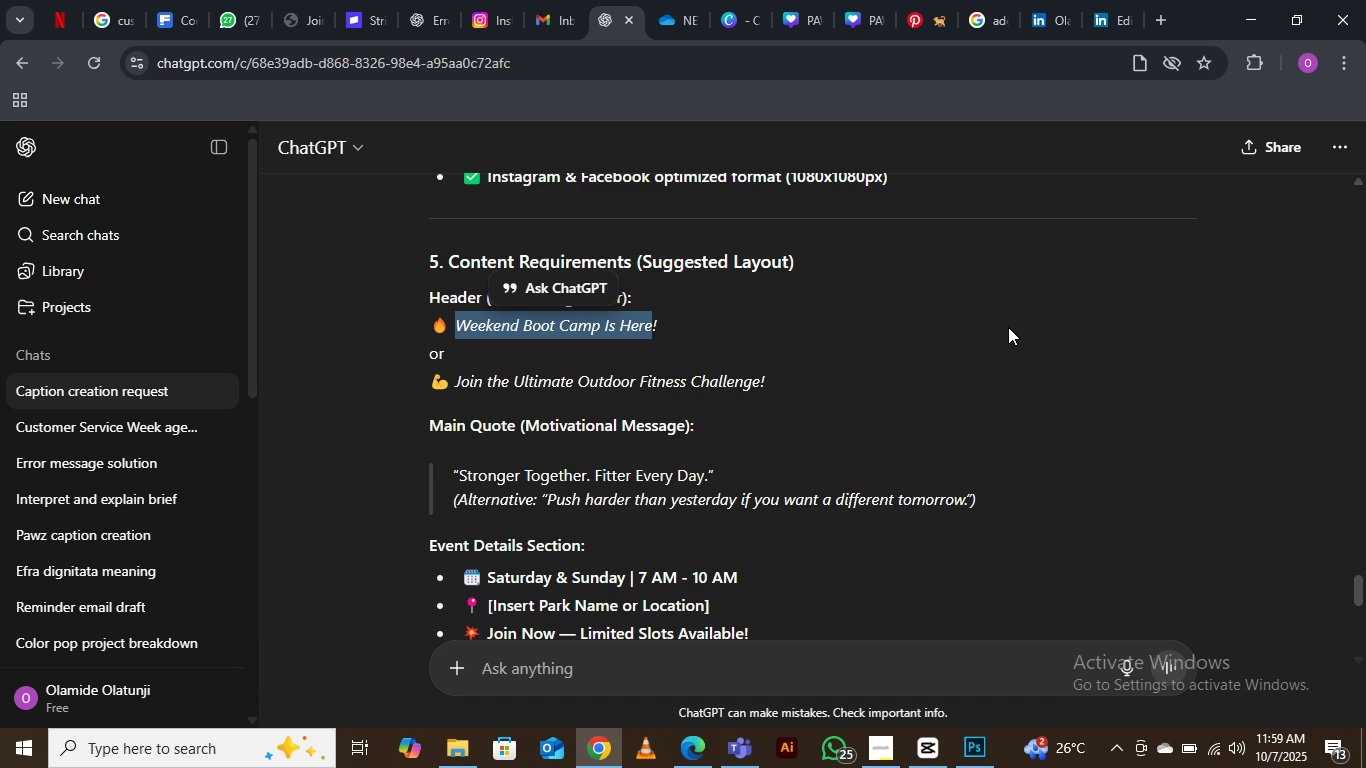 
mouse_move([686, 723])
 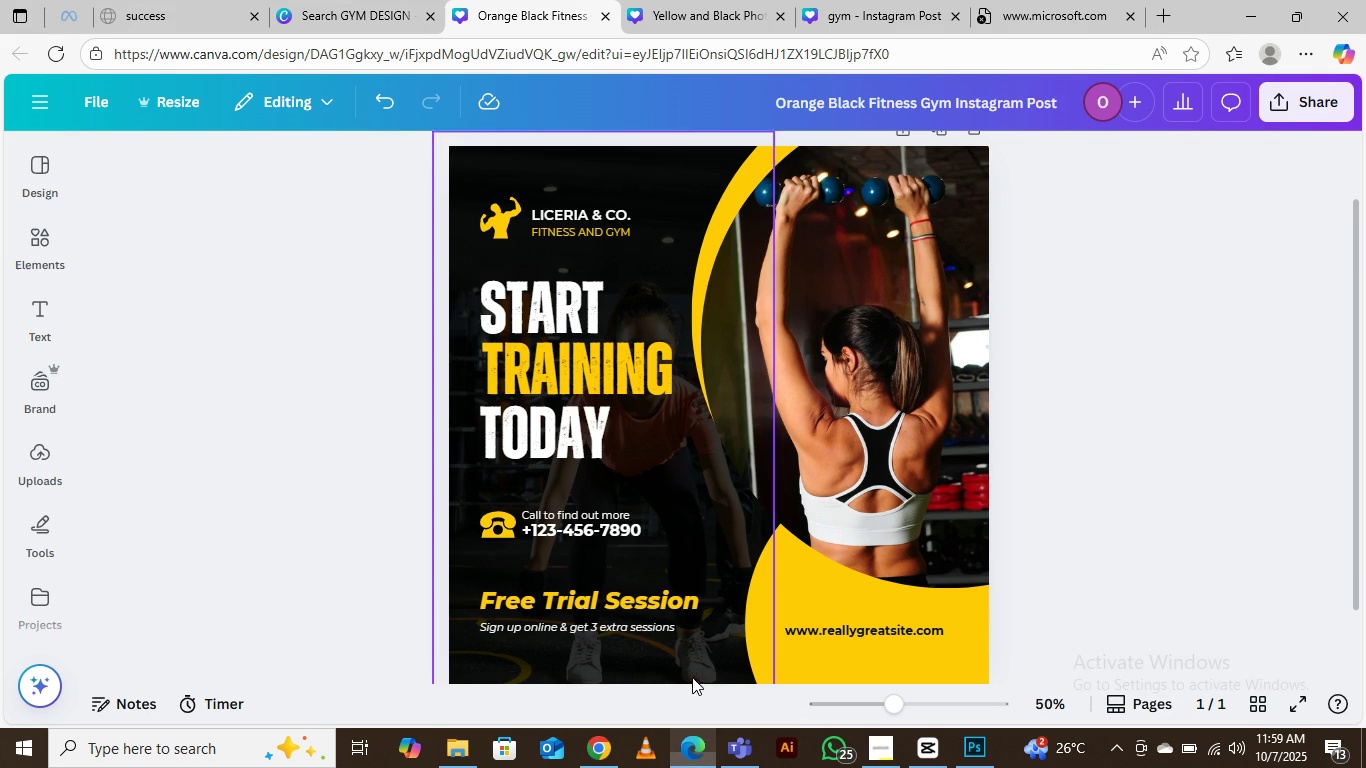 
left_click([692, 677])
 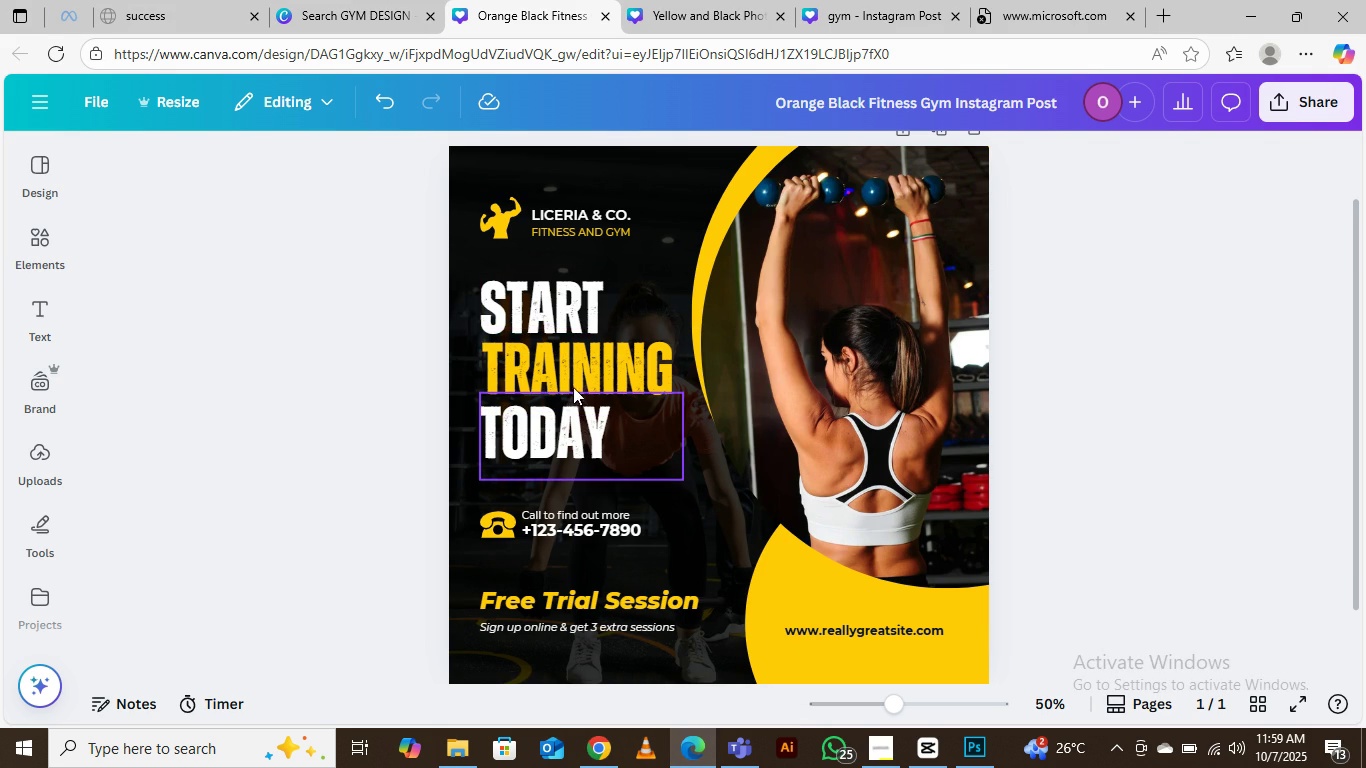 
left_click([568, 436])